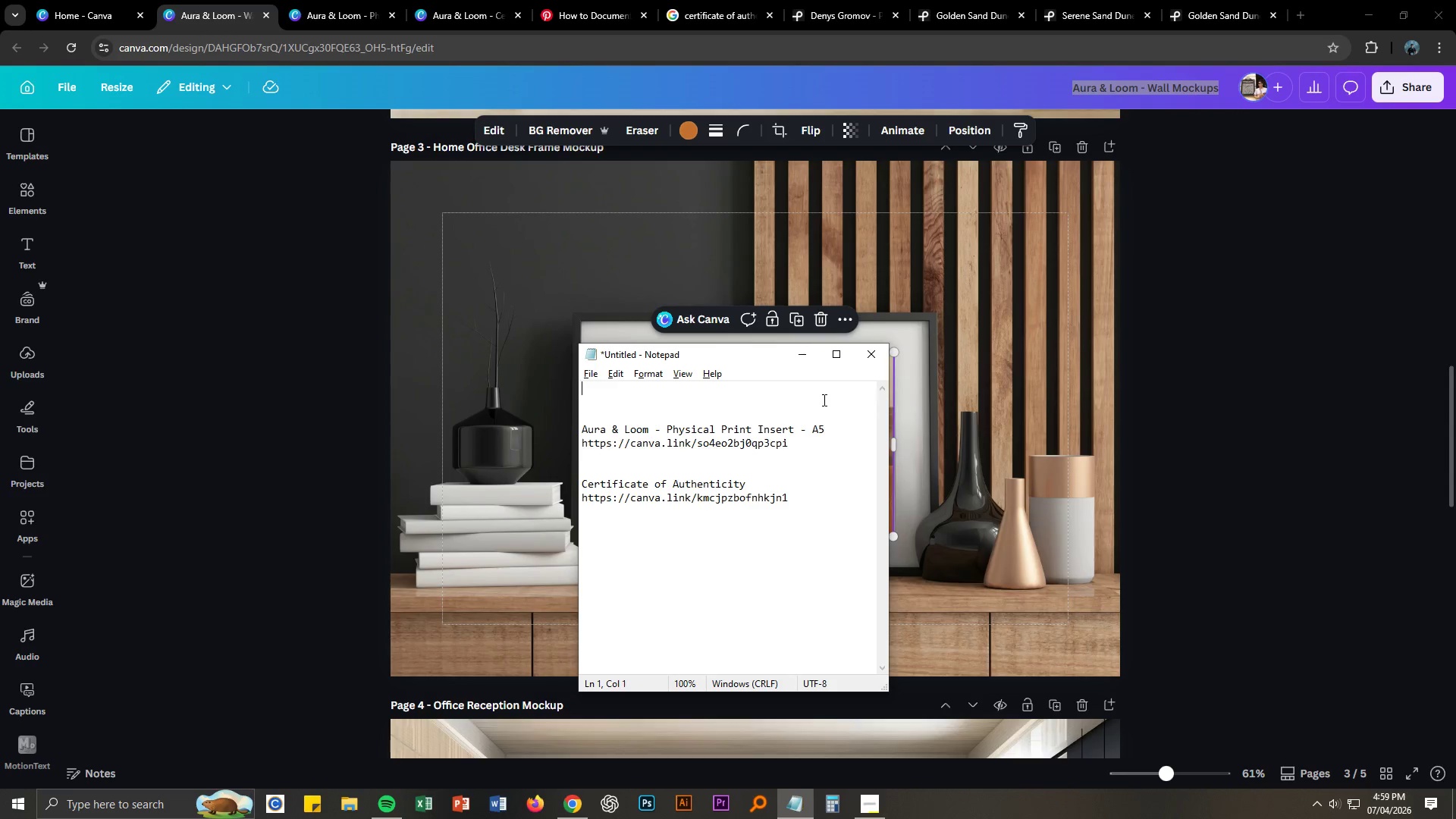 
key(Control+ControlLeft)
 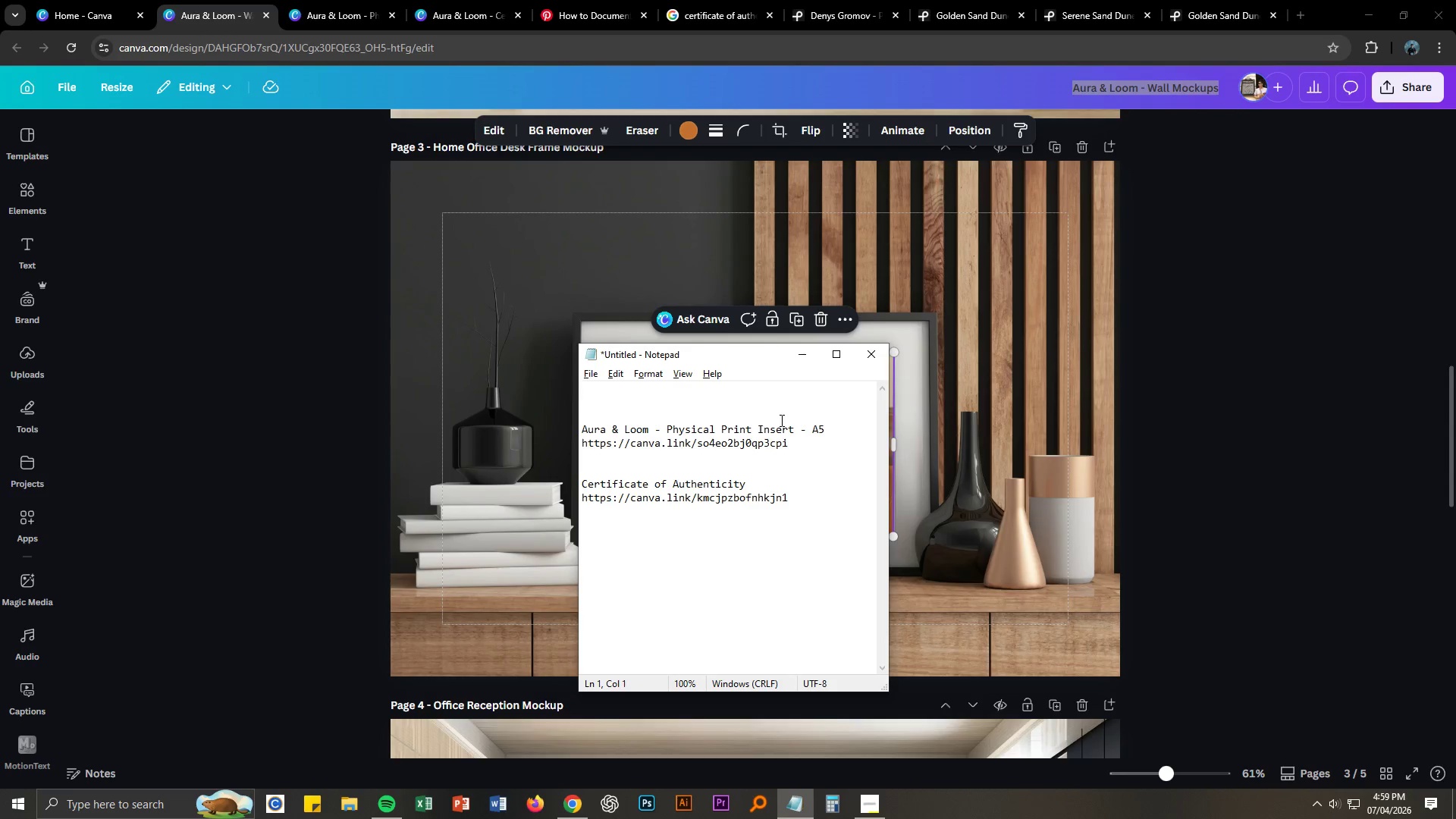 
key(Control+V)
 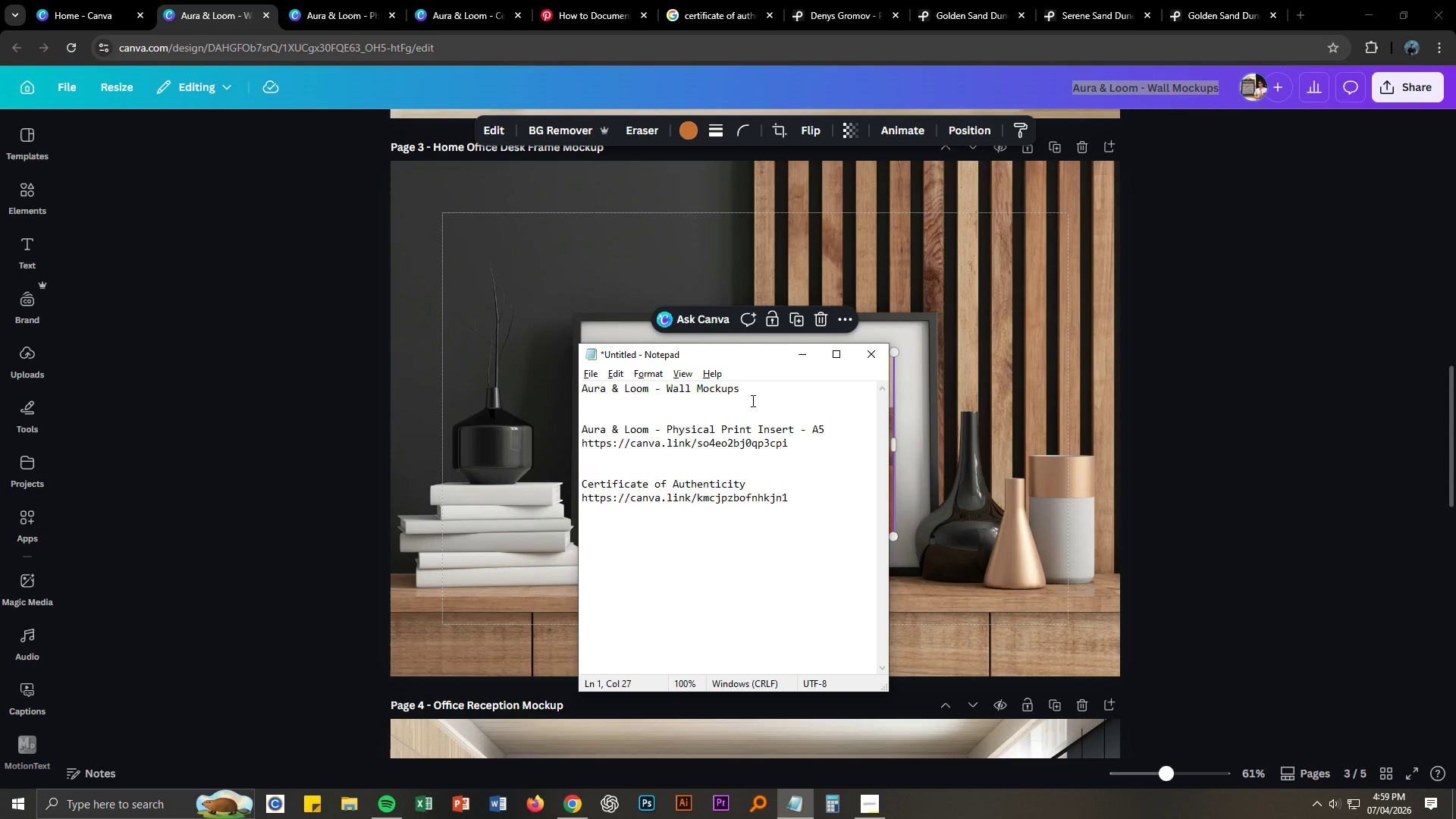 
key(Enter)
 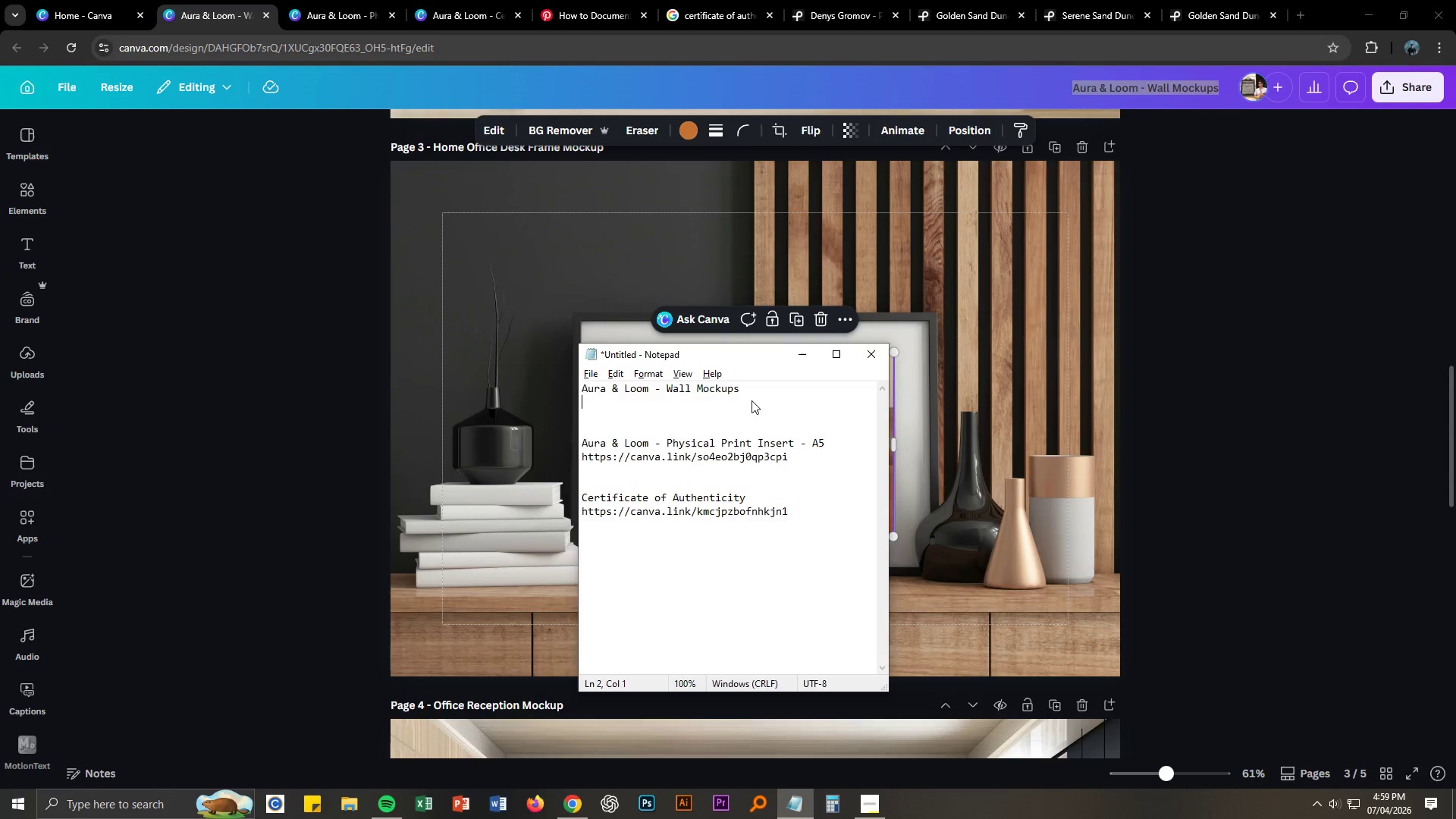 
key(Alt+AltLeft)
 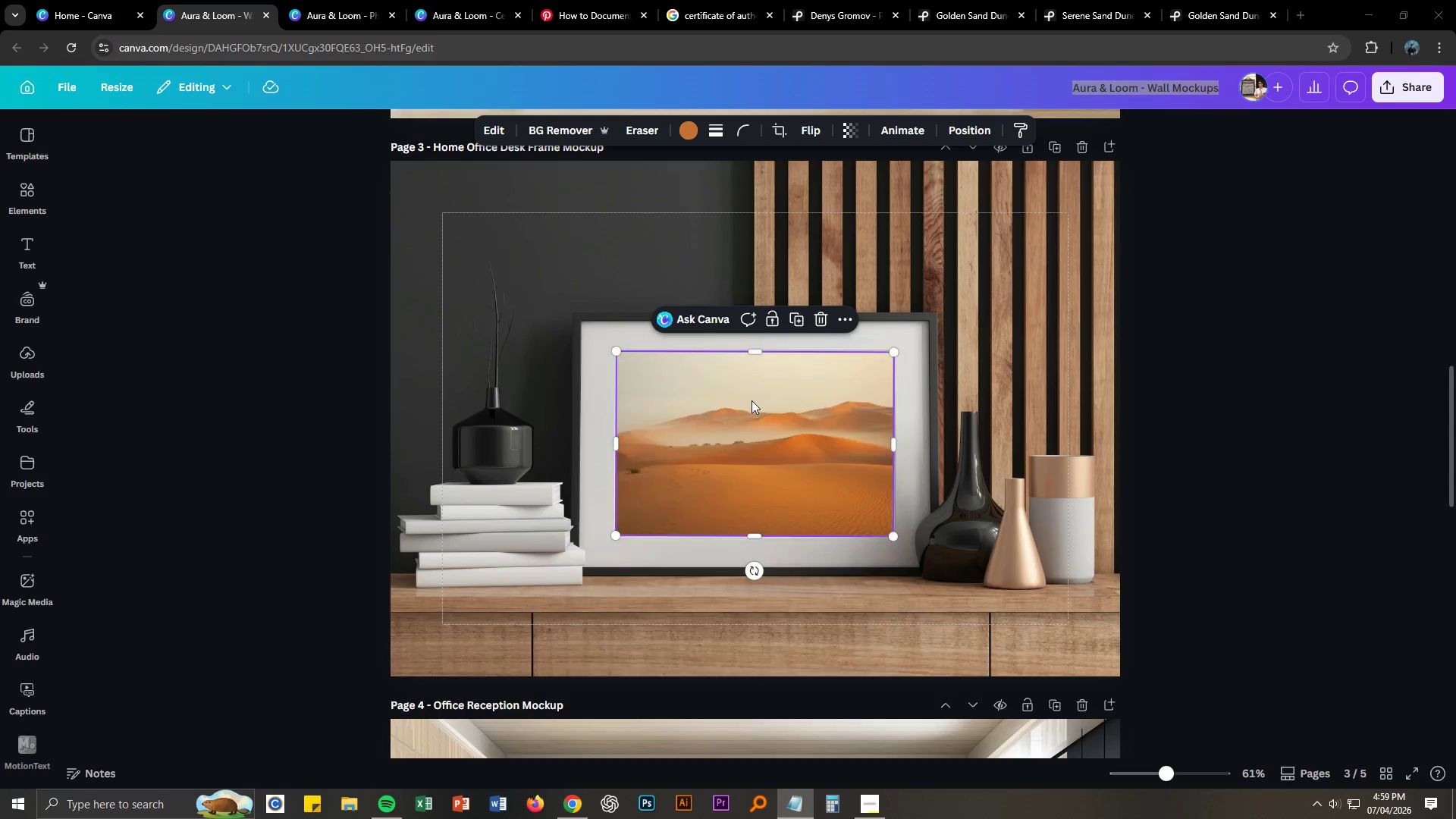 
key(Alt+Tab)
 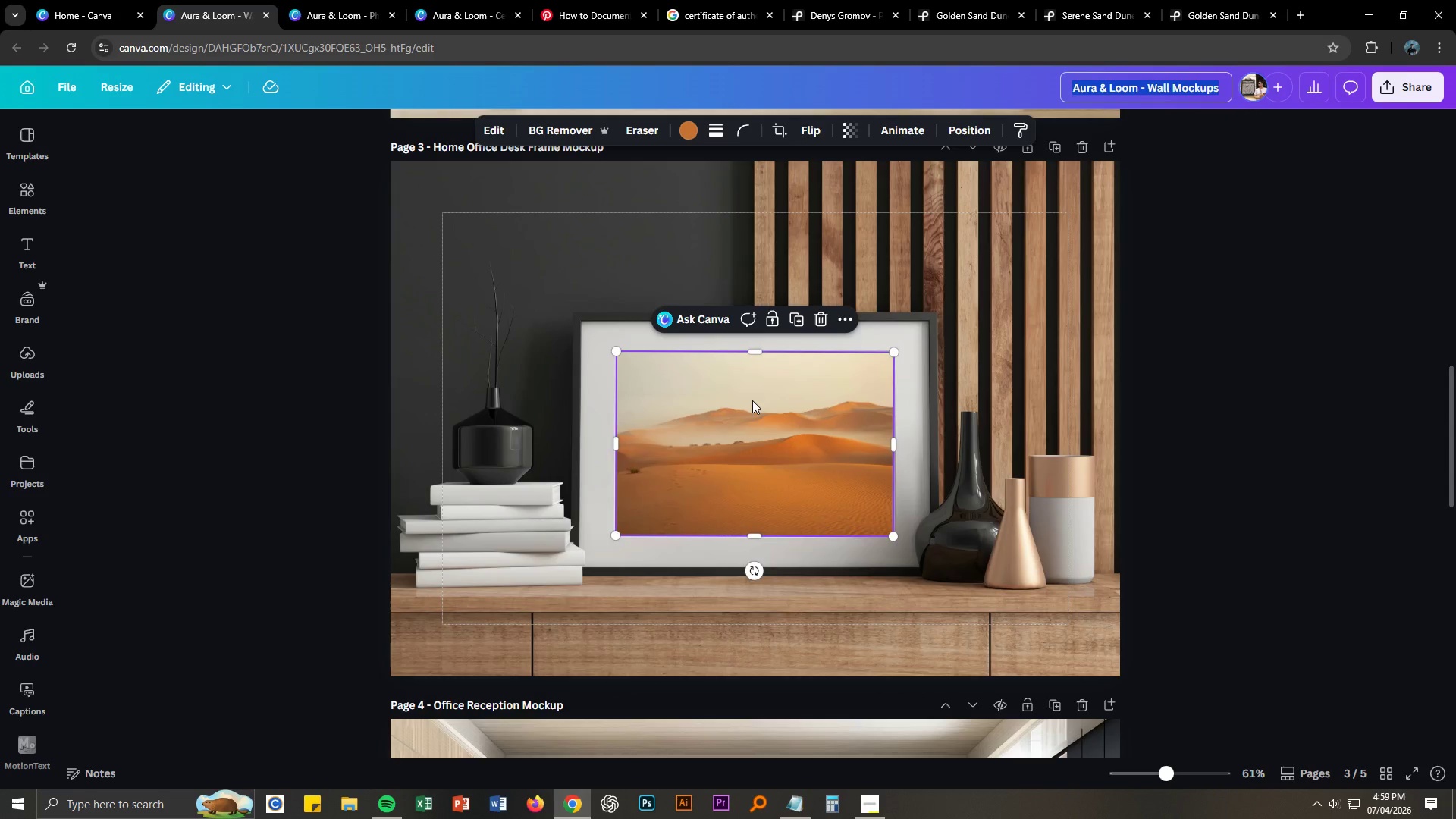 
key(Alt+AltLeft)
 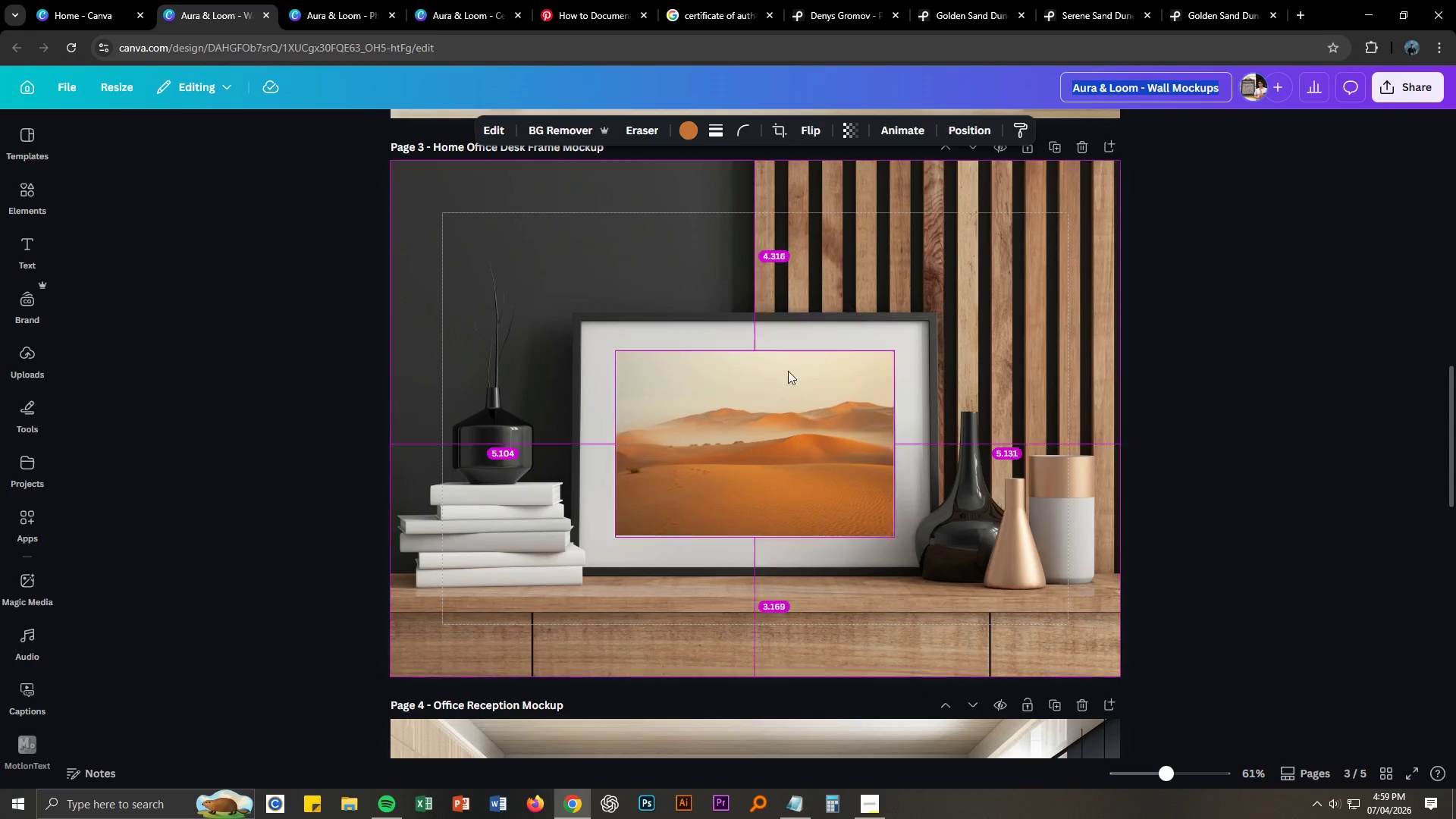 
key(Alt+Tab)
 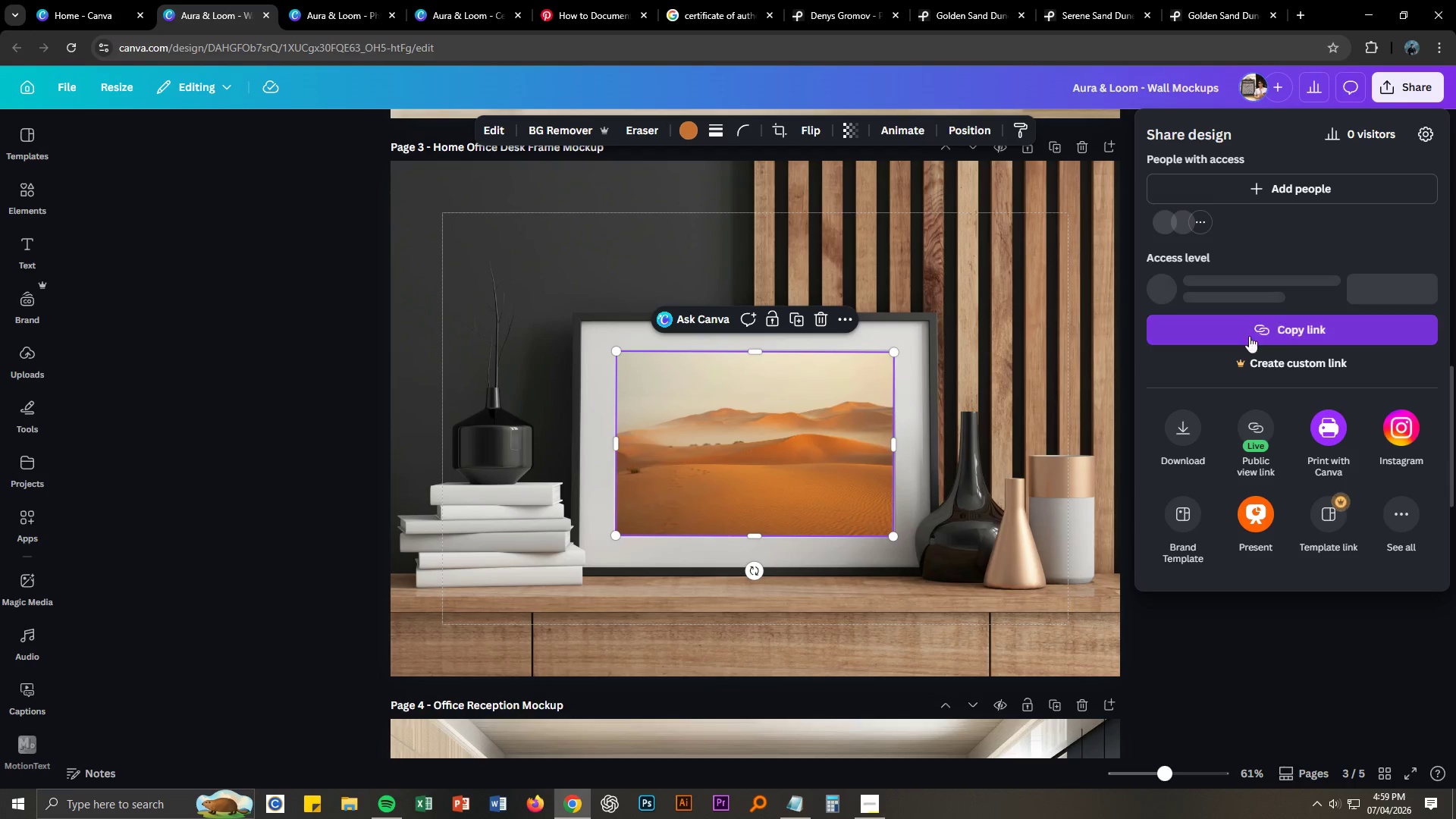 
left_click([1250, 340])
 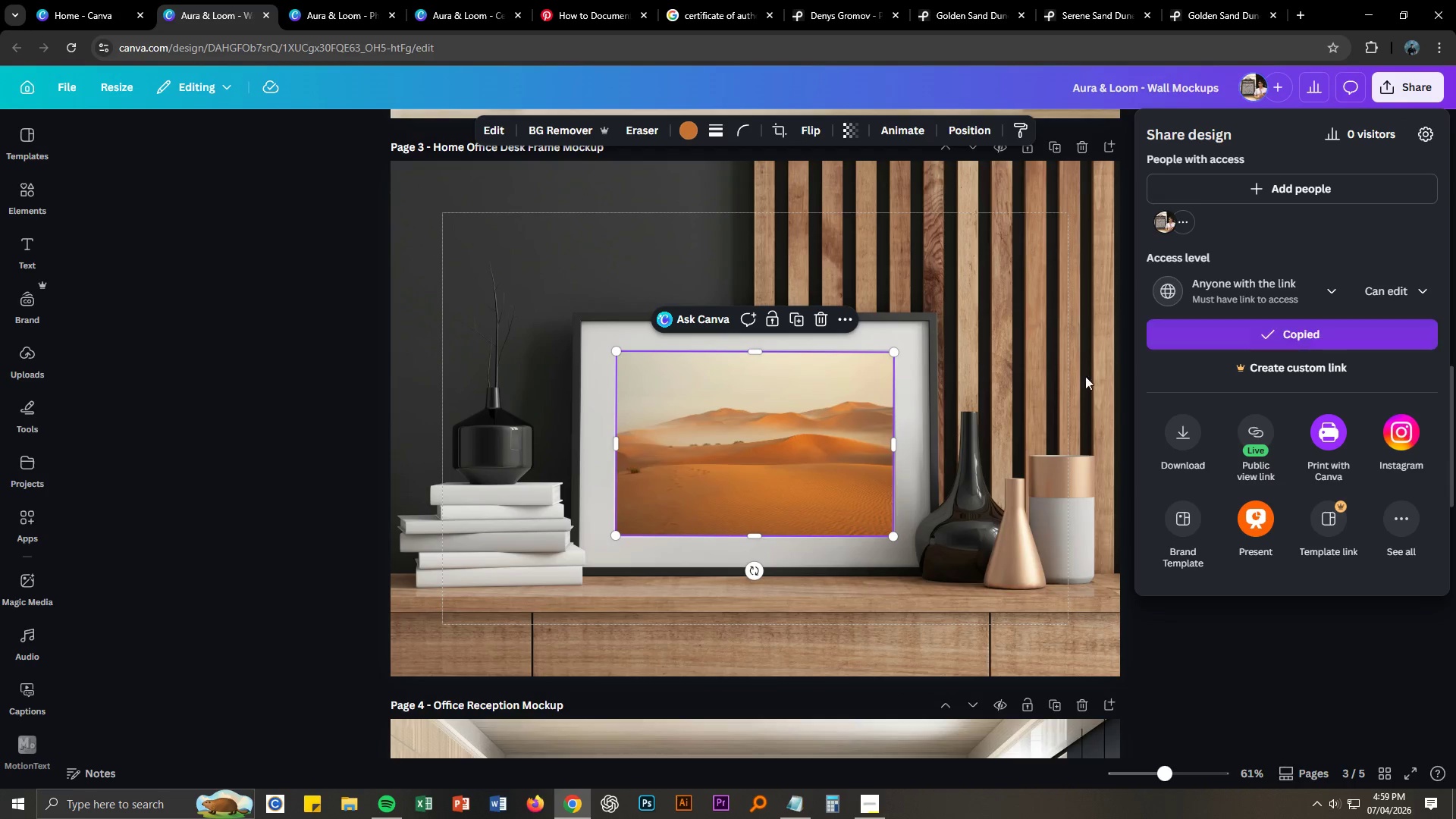 
key(Alt+AltLeft)
 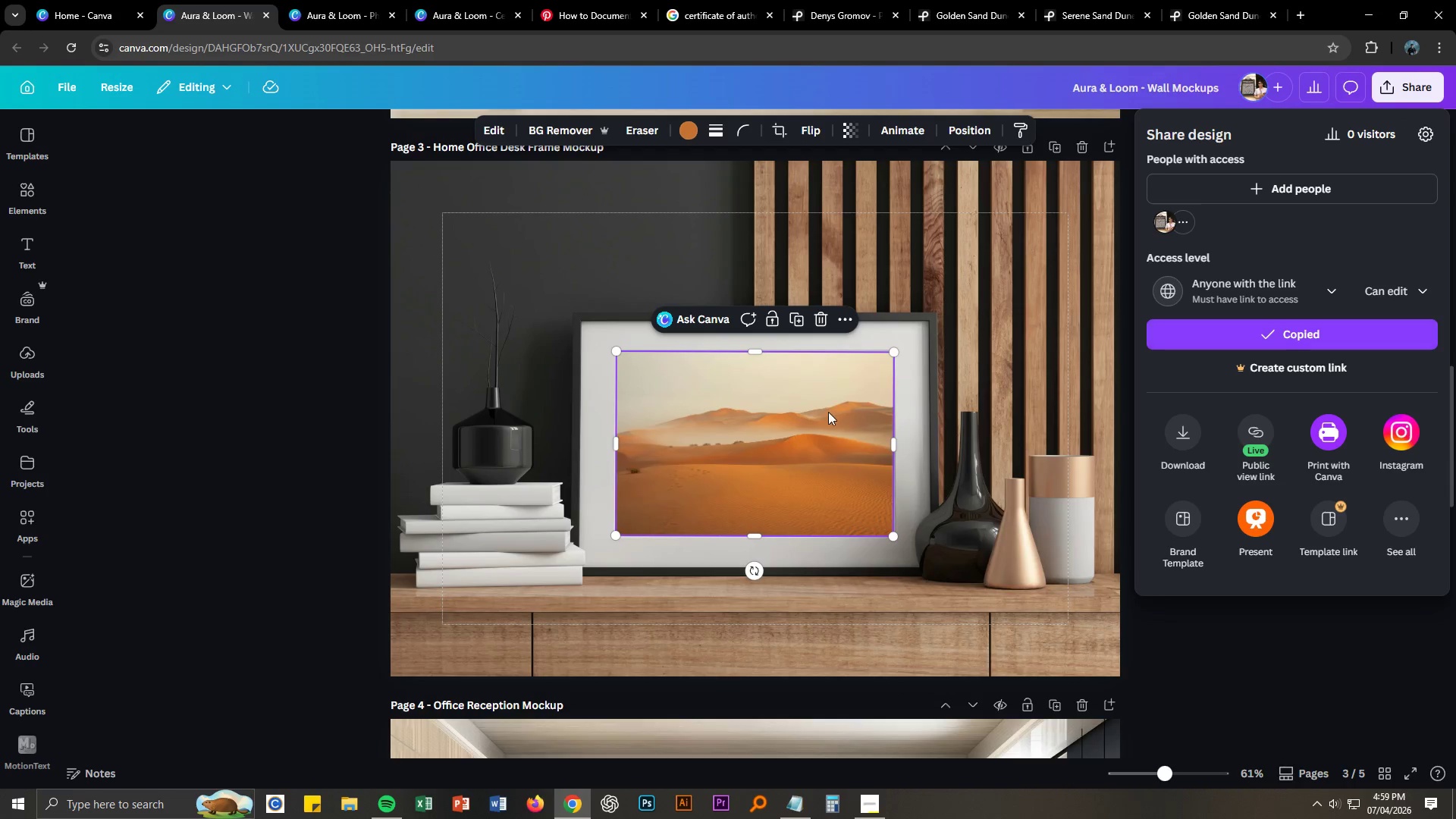 
key(Alt+Tab)
 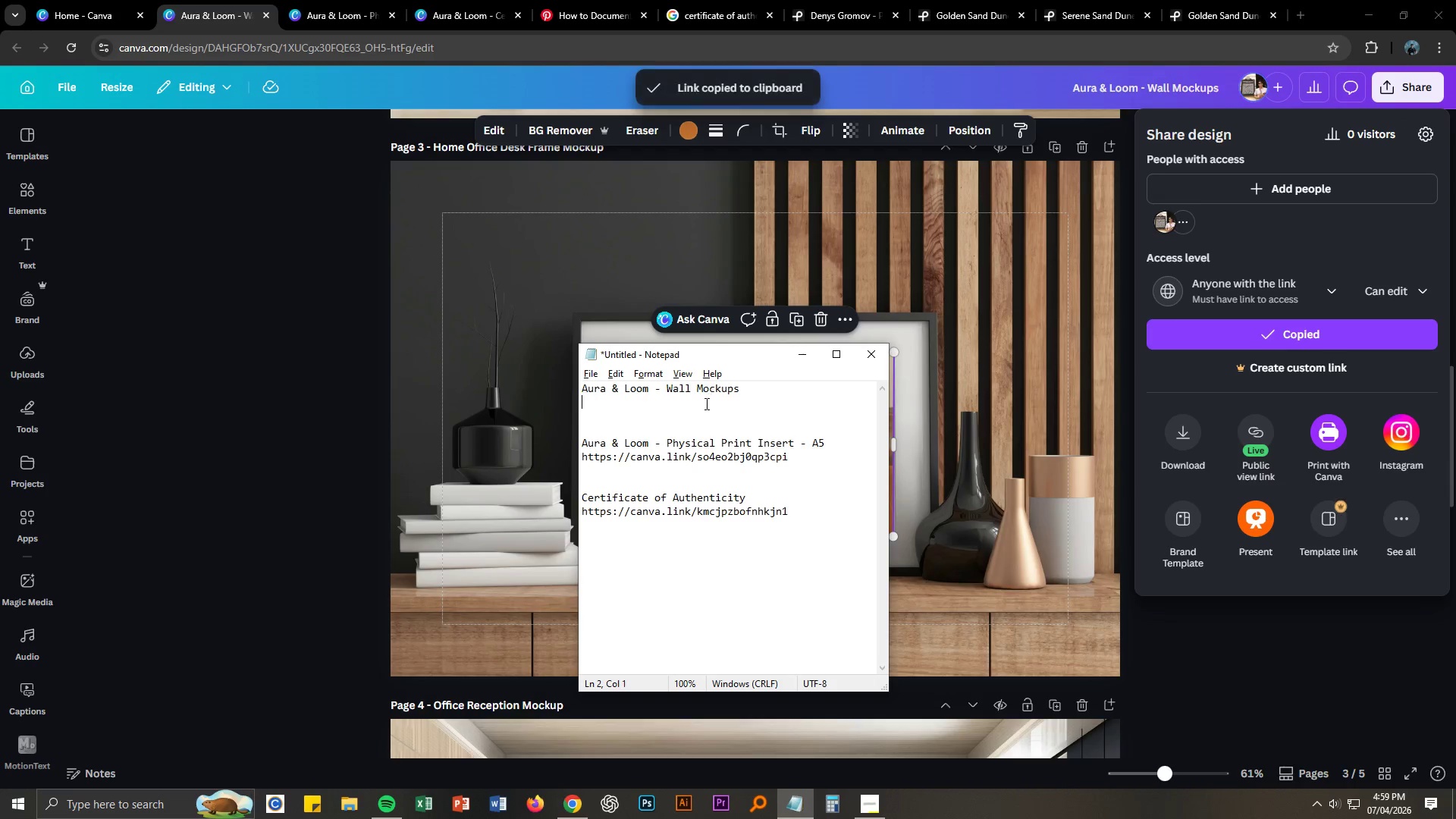 
key(Control+ControlLeft)
 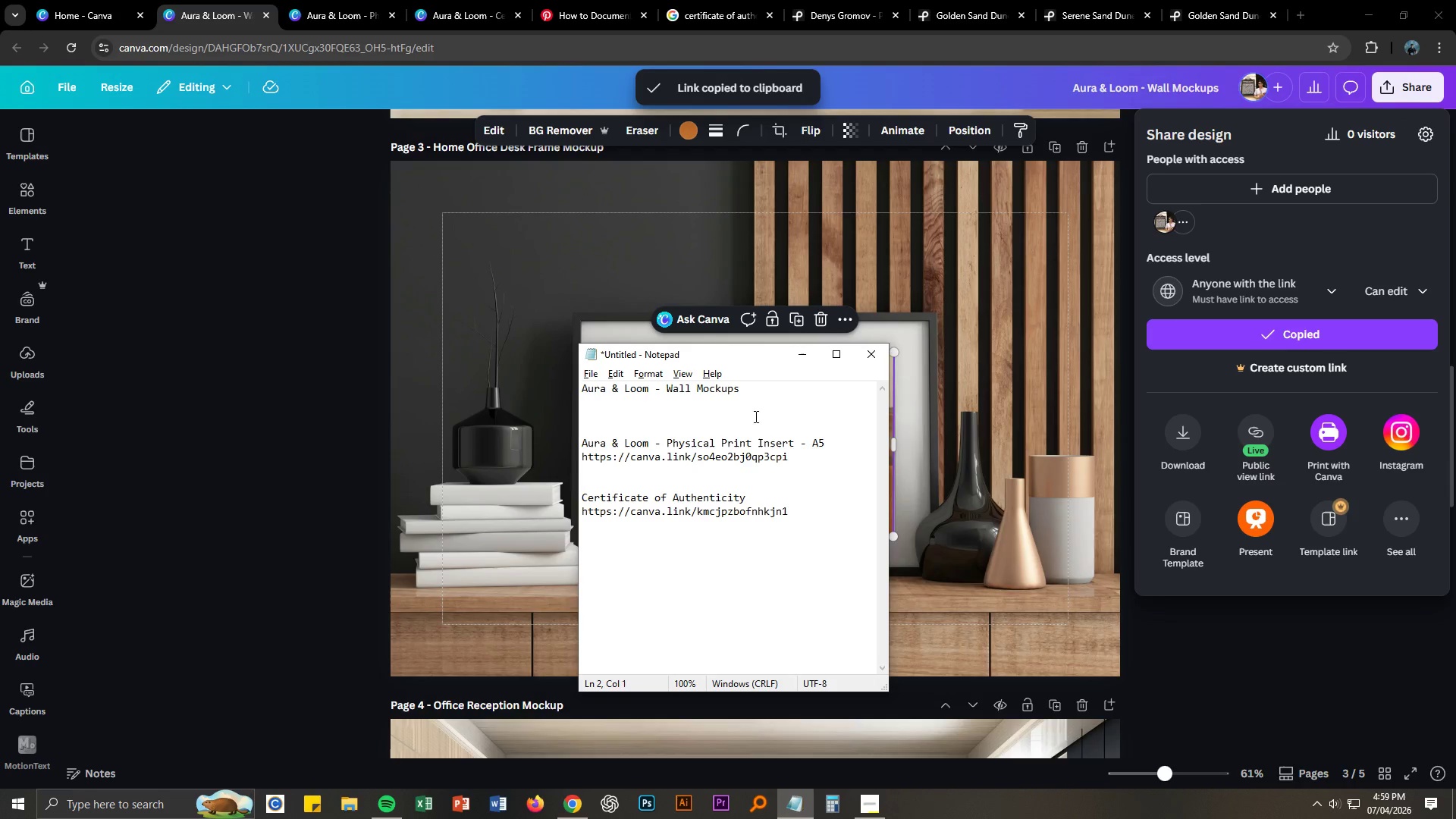 
key(Control+V)
 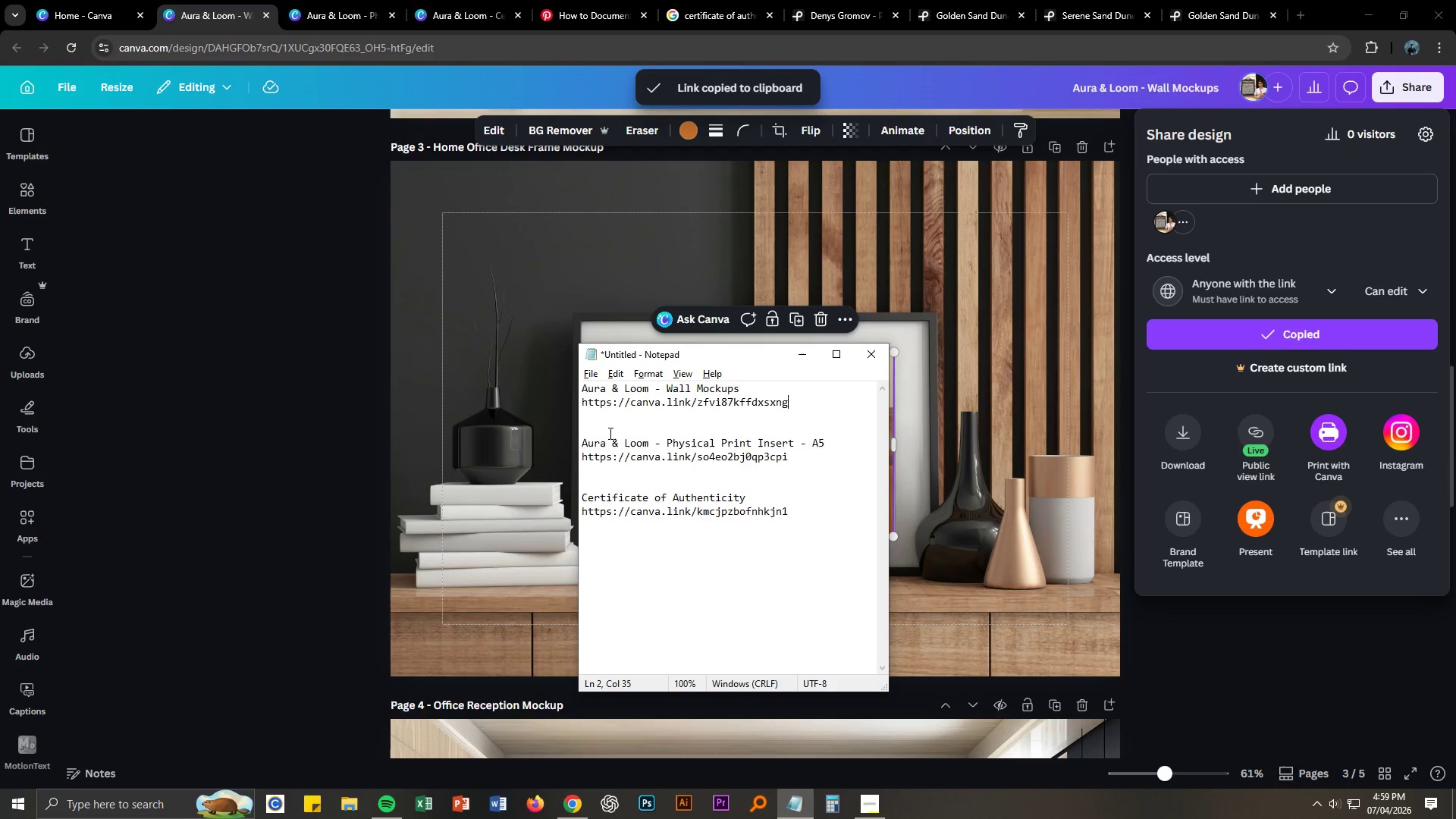 
left_click([609, 433])
 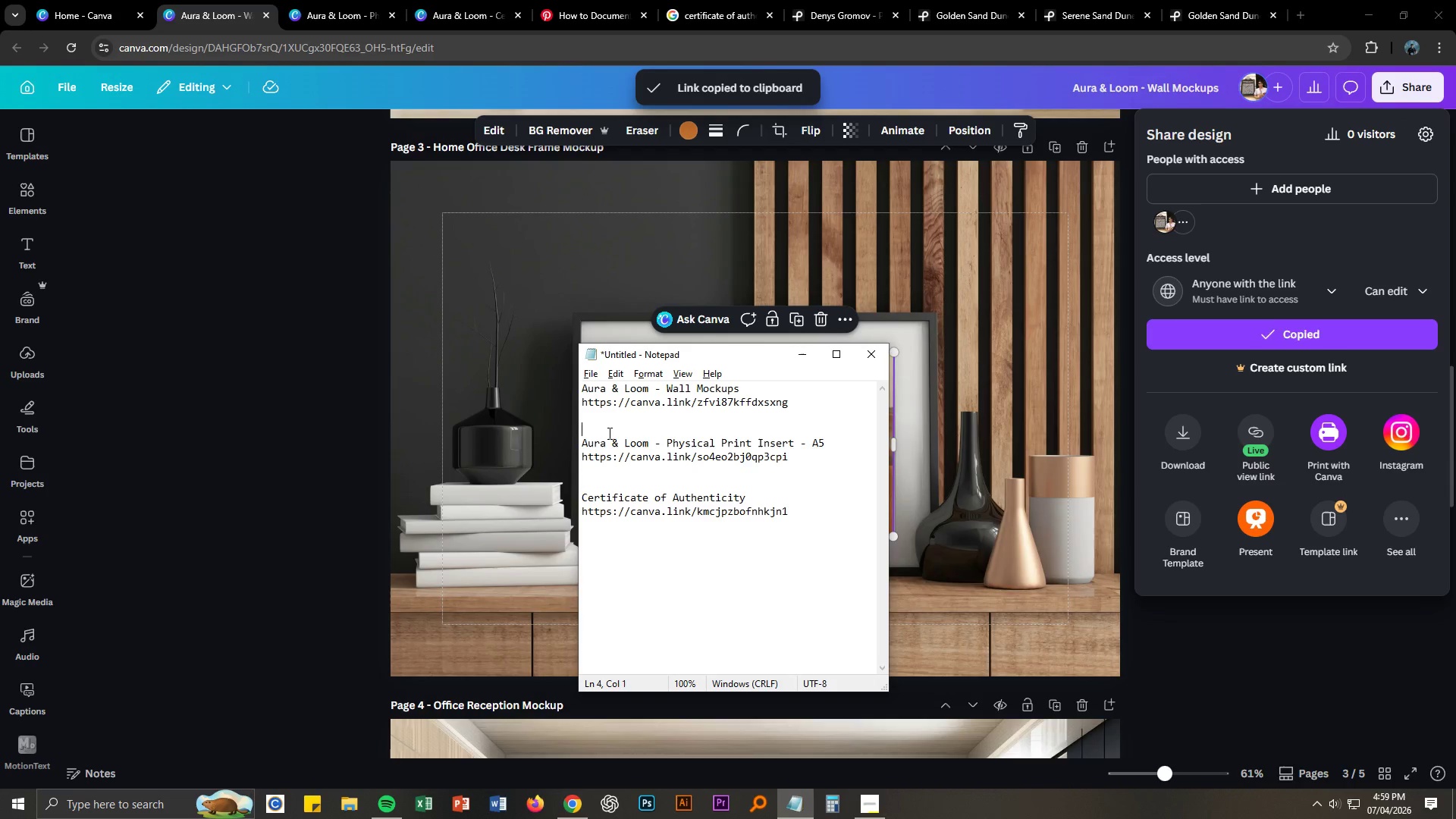 
key(Backspace)
 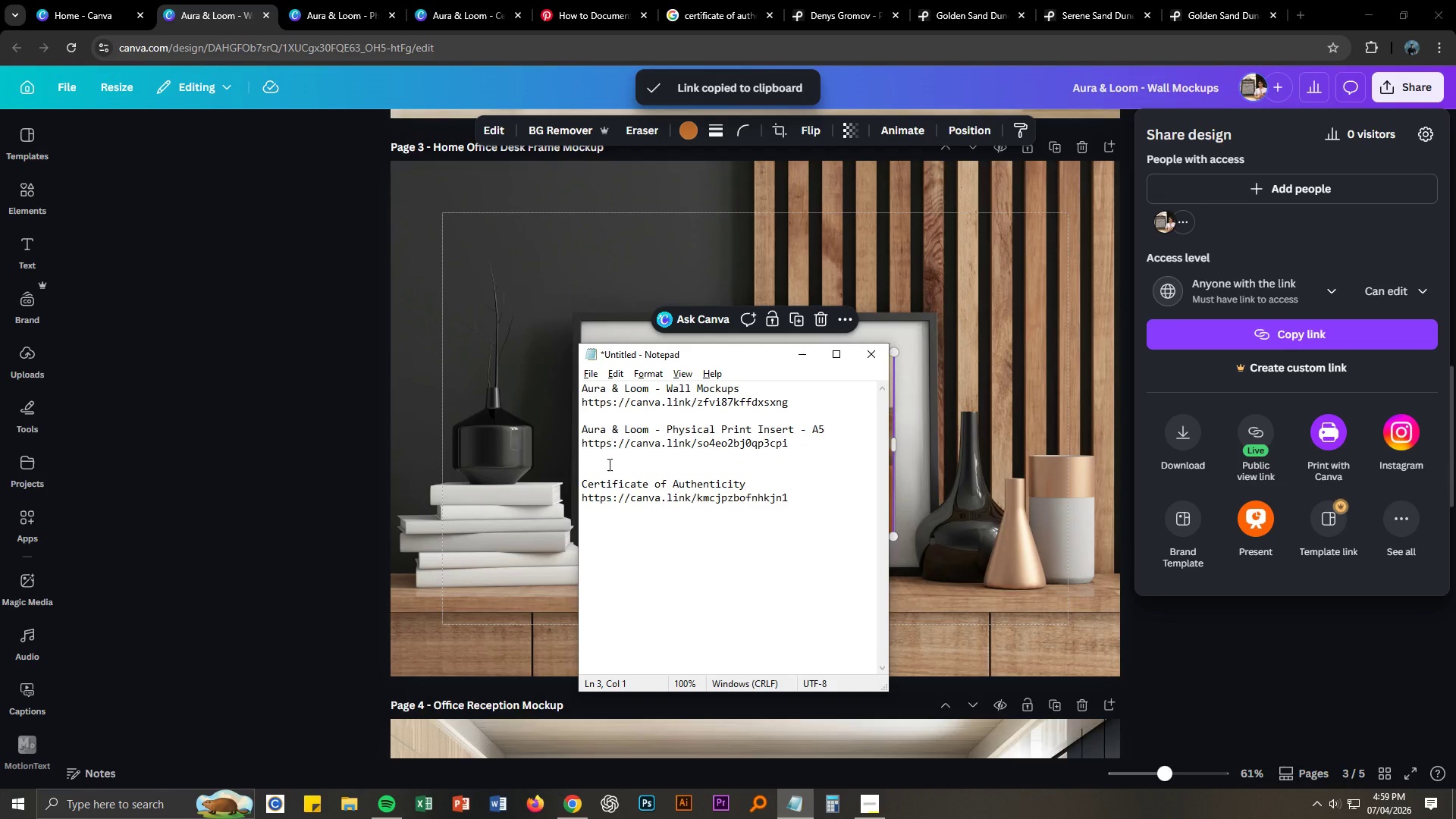 
left_click([608, 466])
 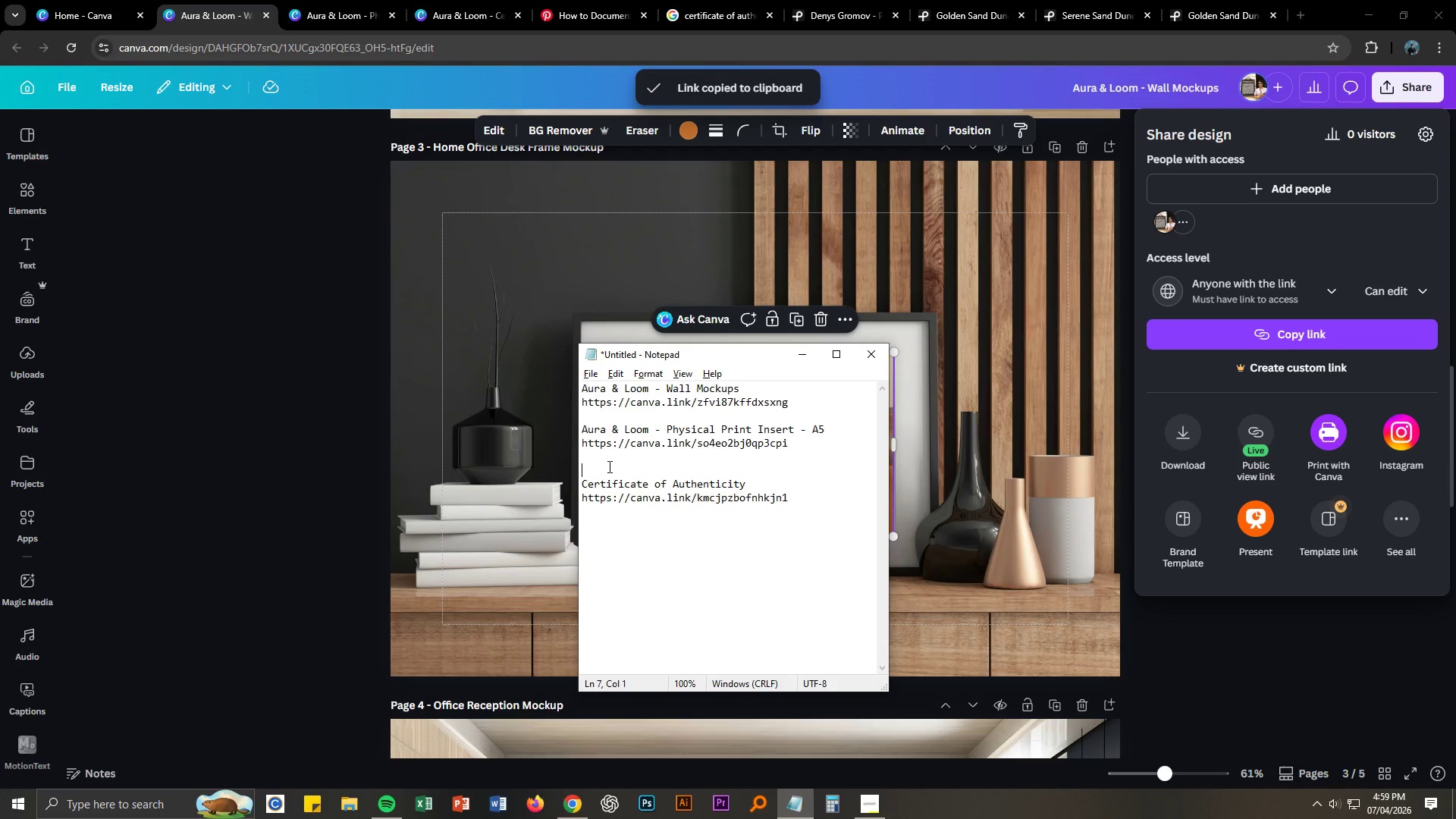 
key(Backspace)
 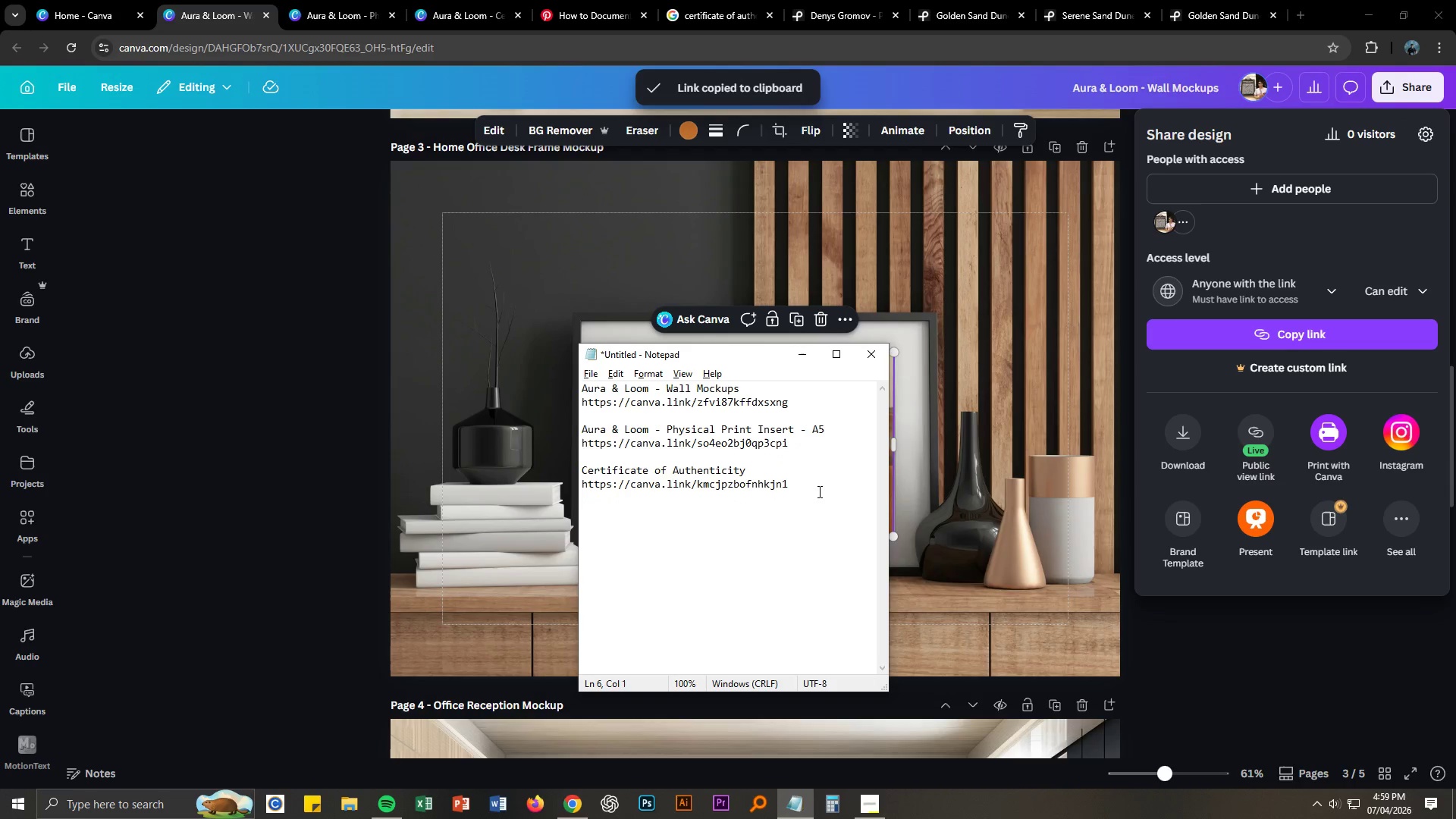 
left_click([810, 482])
 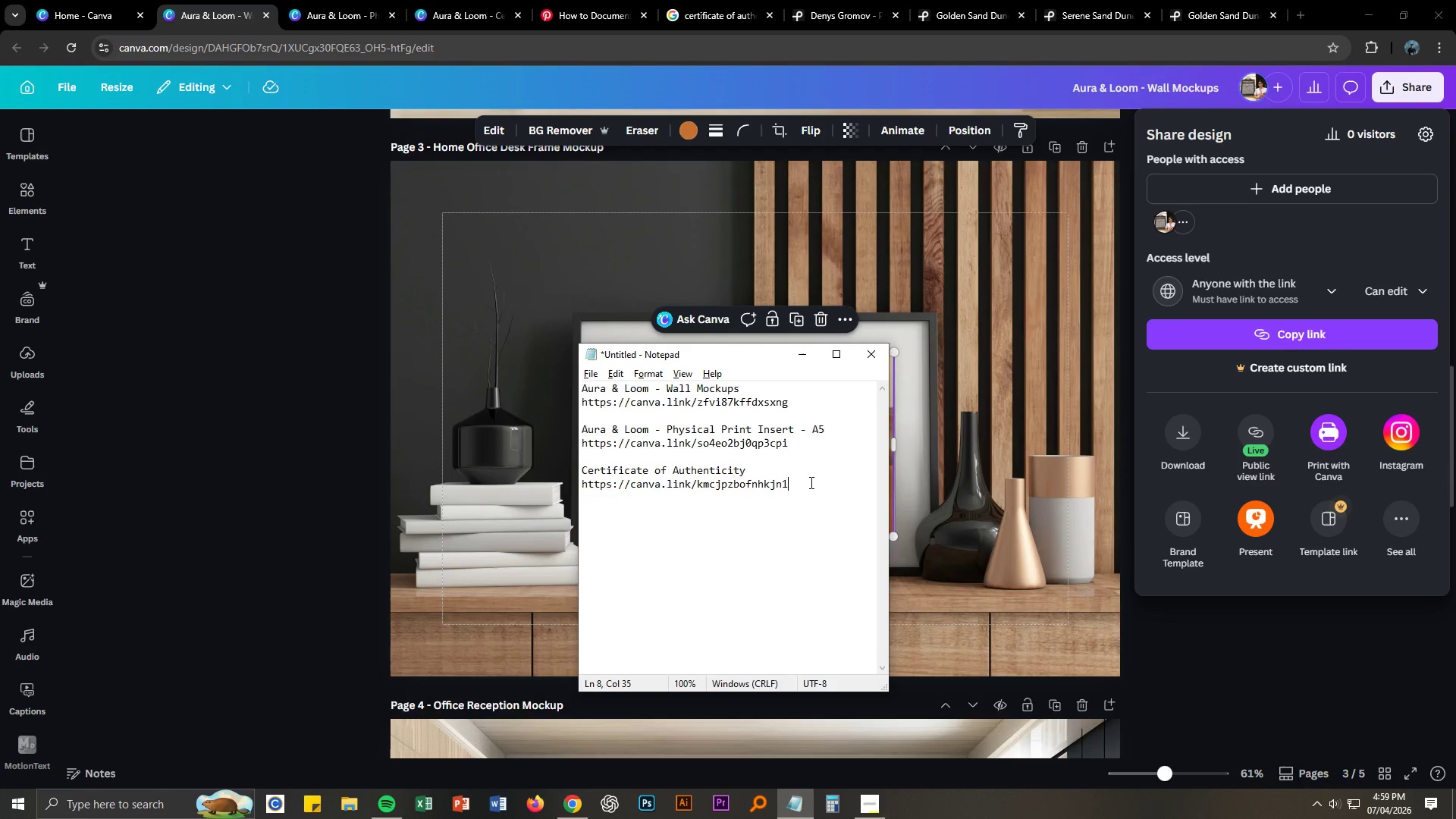 
key(Enter)
 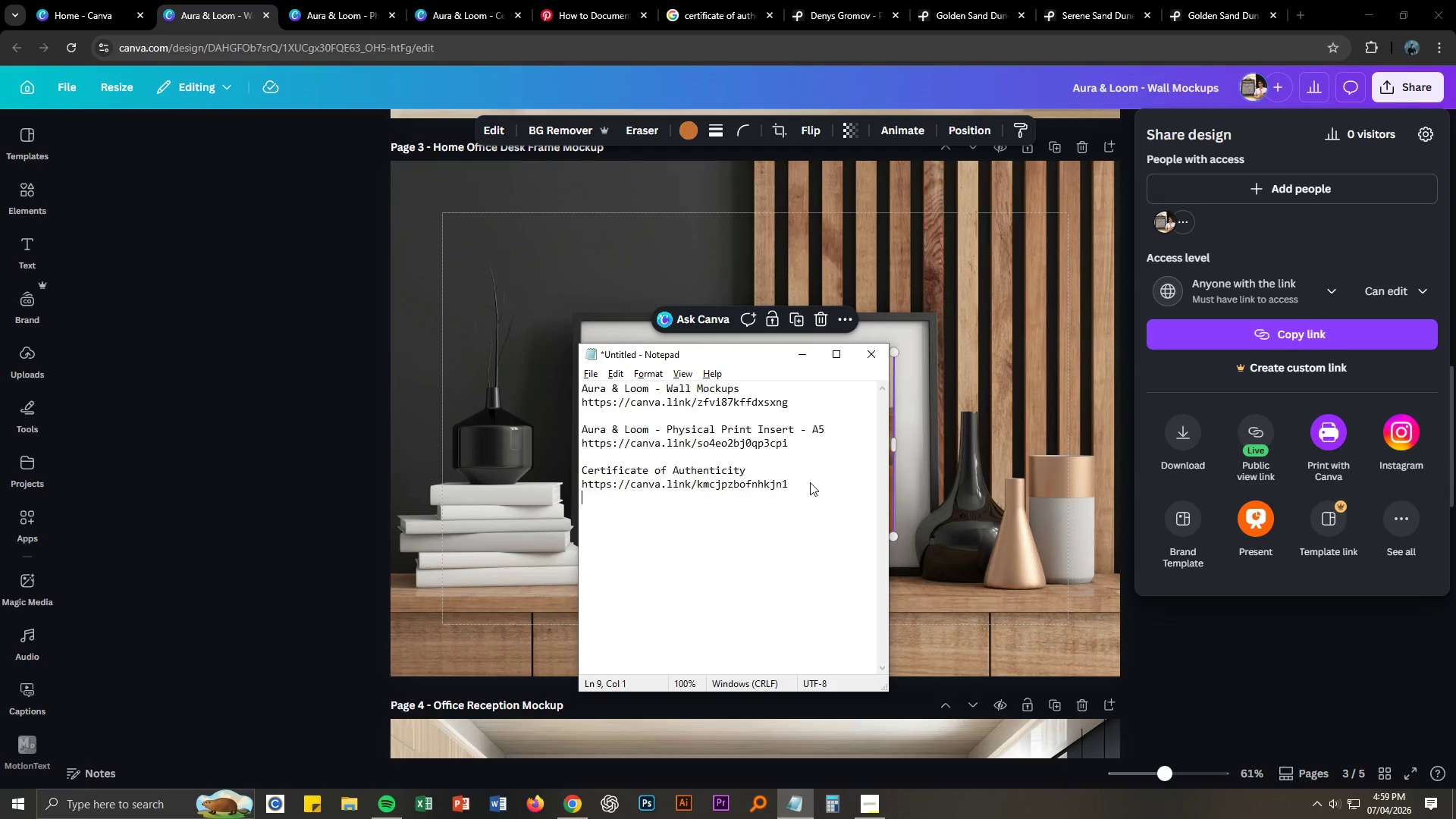 
key(Enter)
 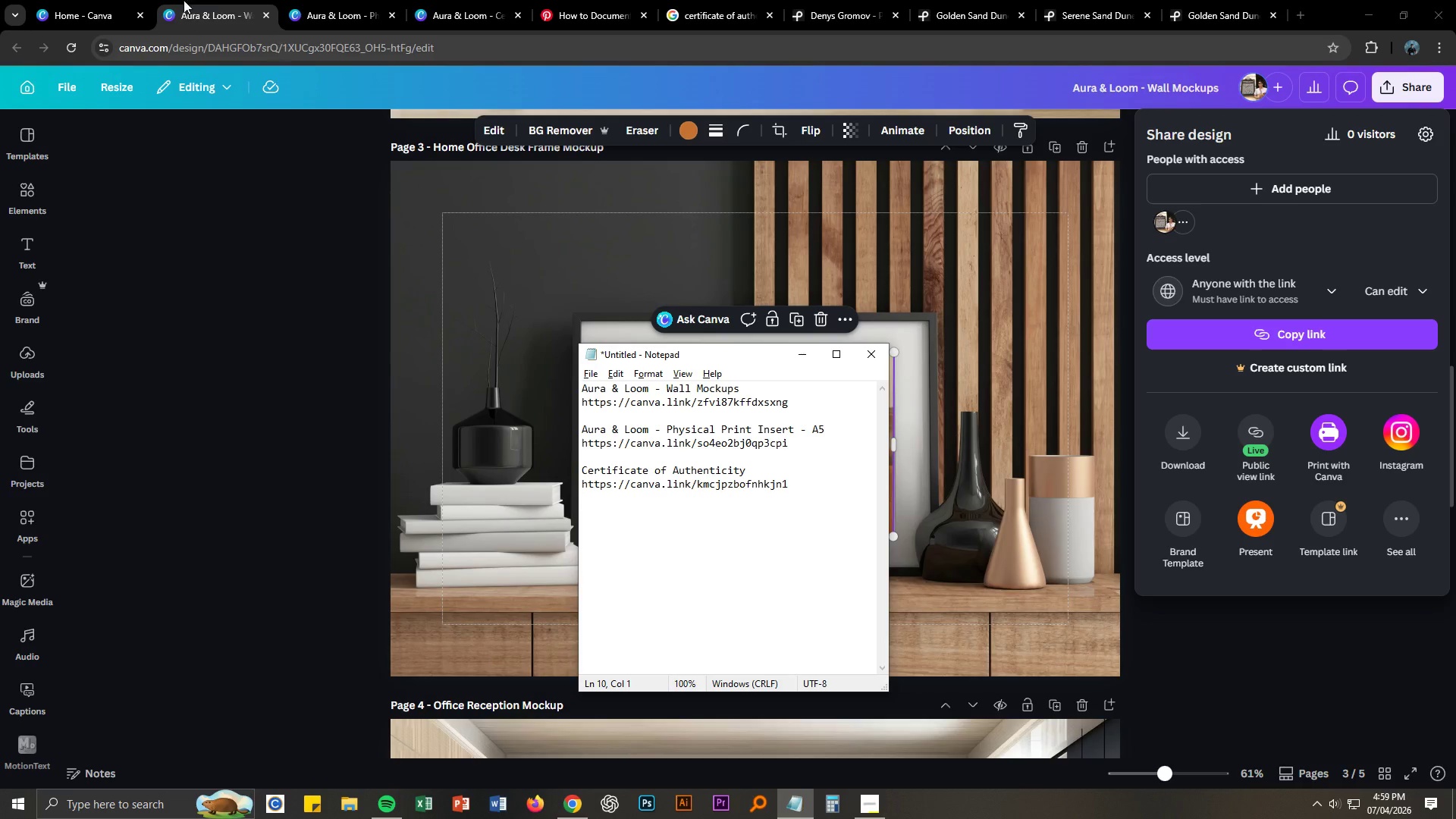 
left_click([351, 0])
 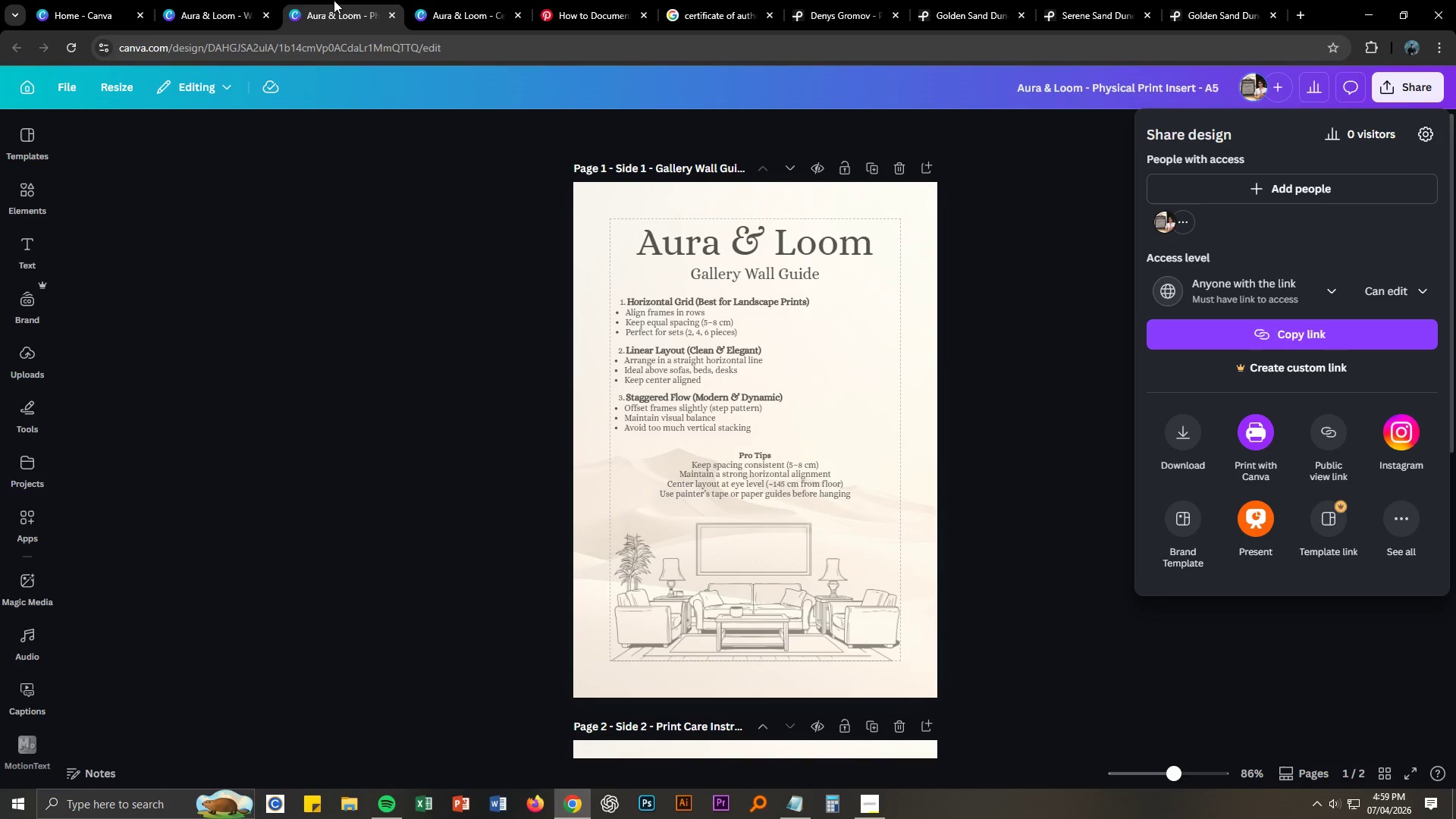 
left_click([252, 0])